 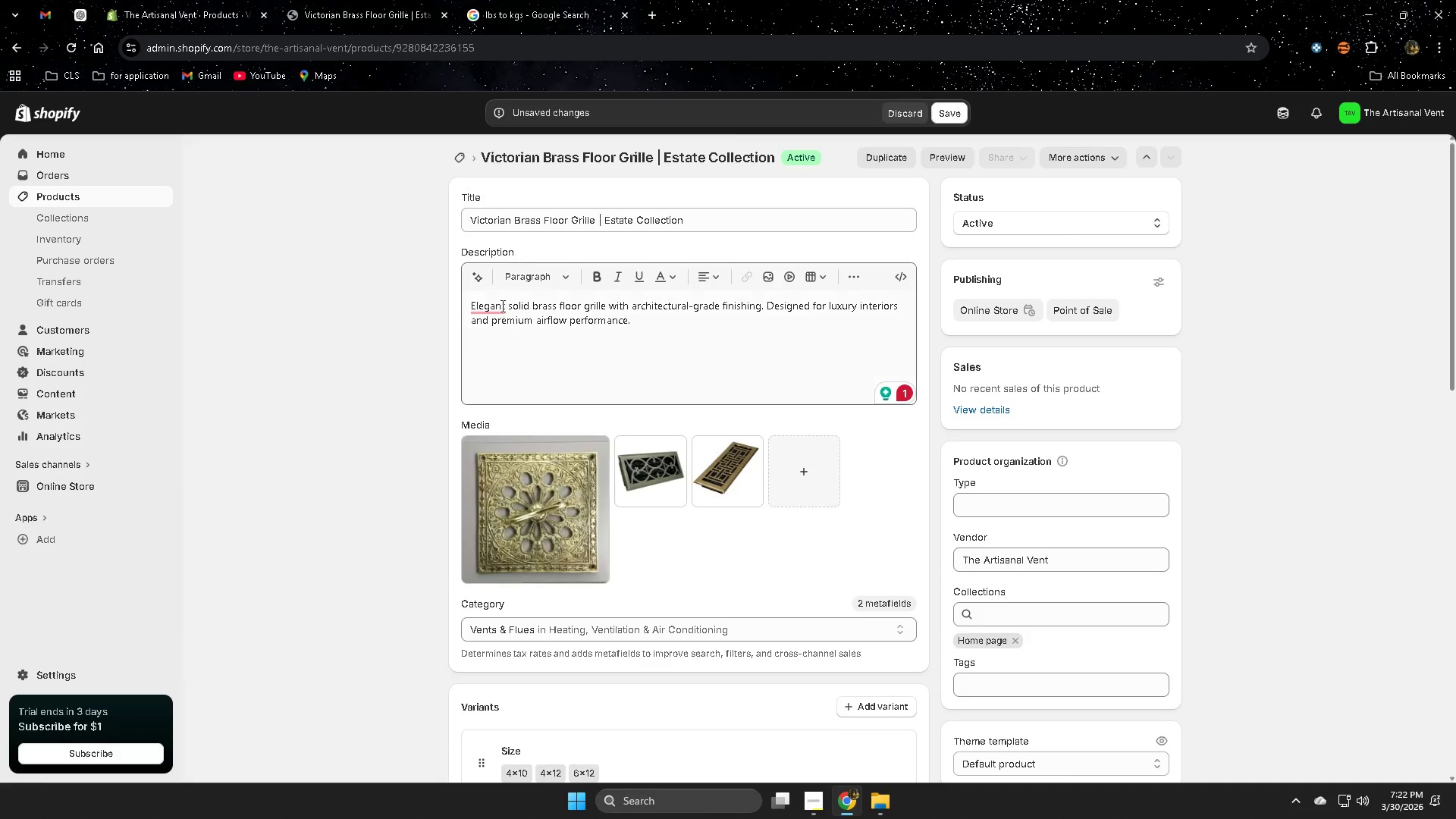 
left_click([478, 306])
 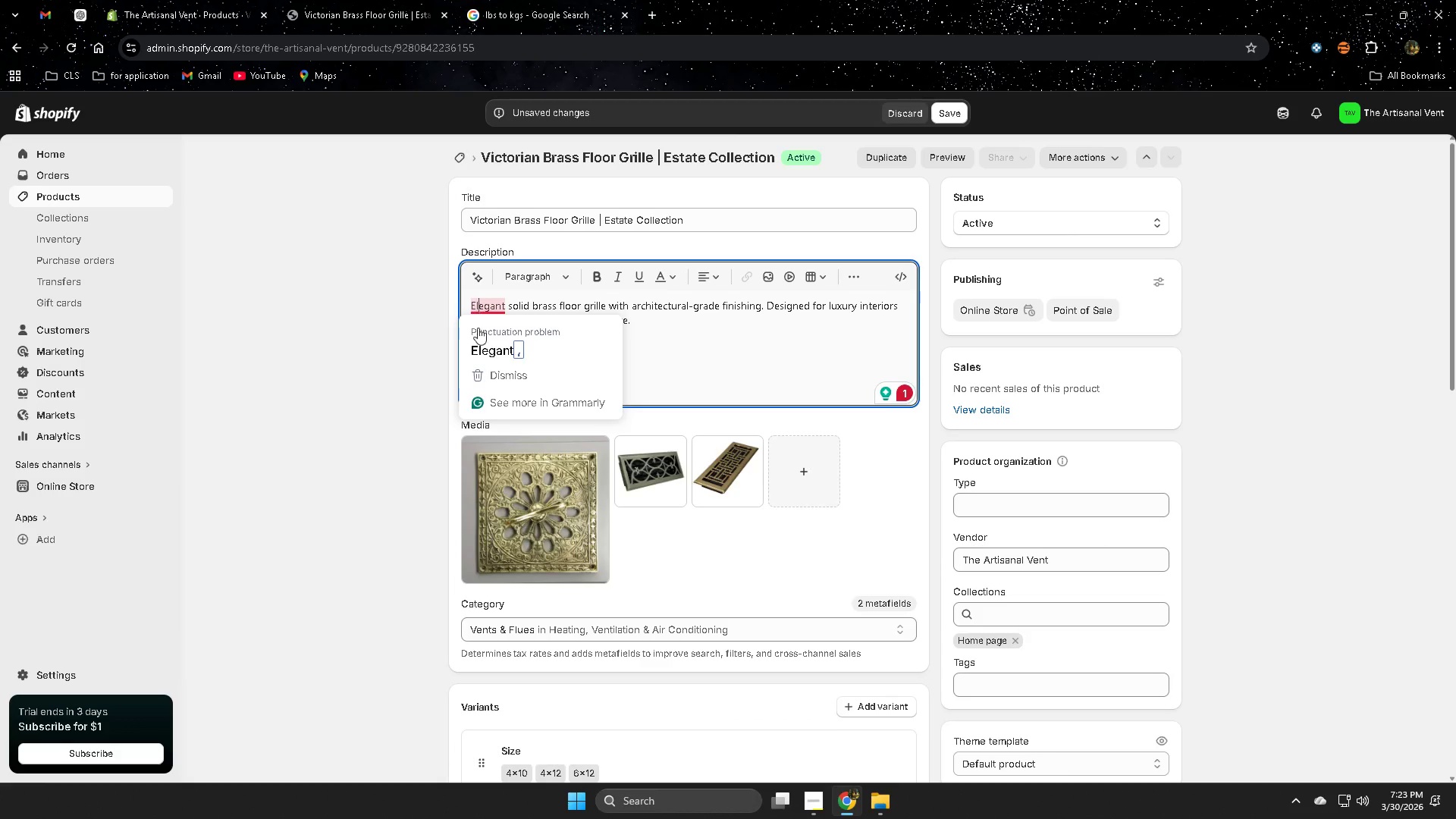 
left_click([477, 341])
 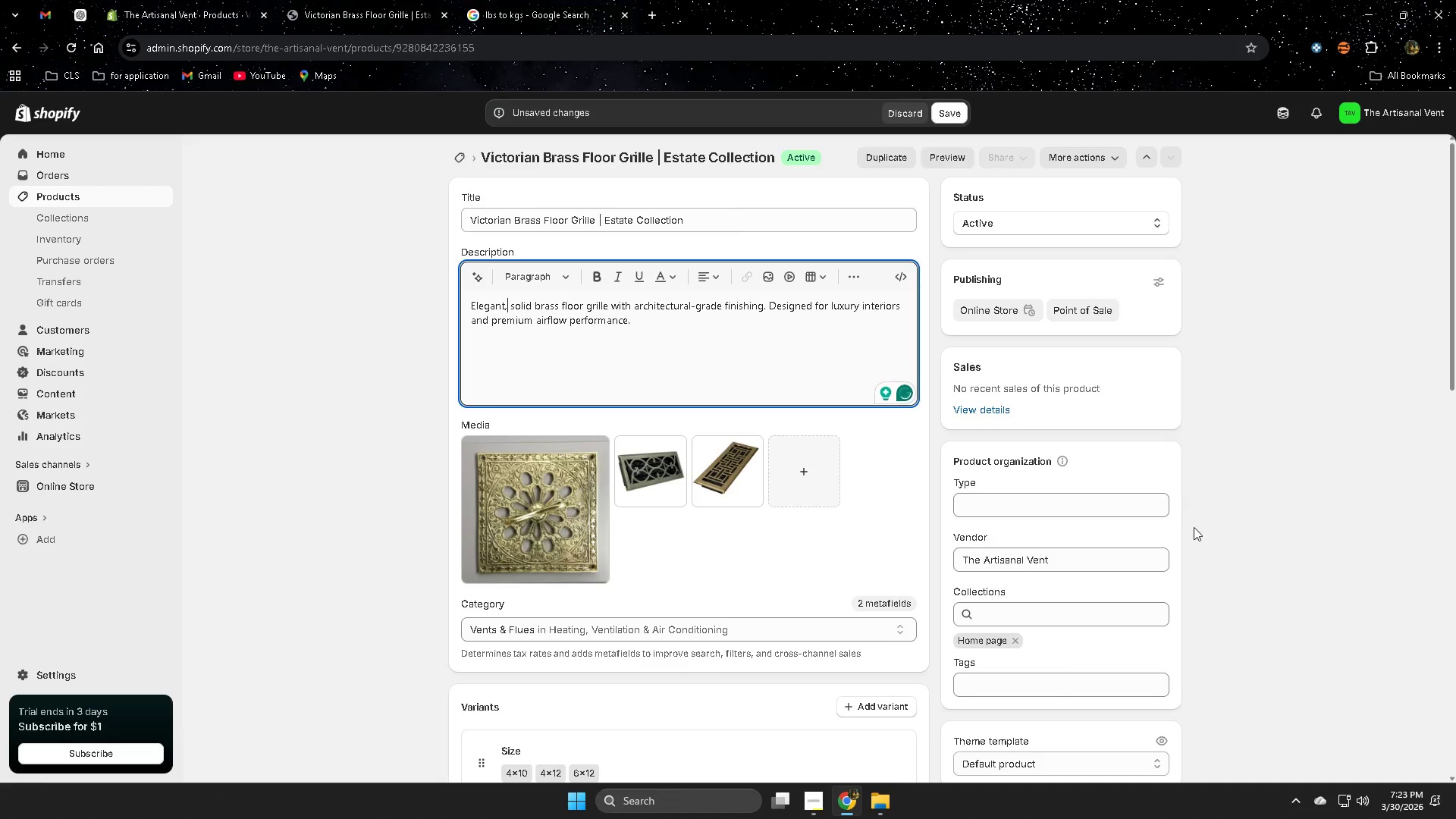 
scroll: coordinate [1131, 601], scroll_direction: down, amount: 4.0
 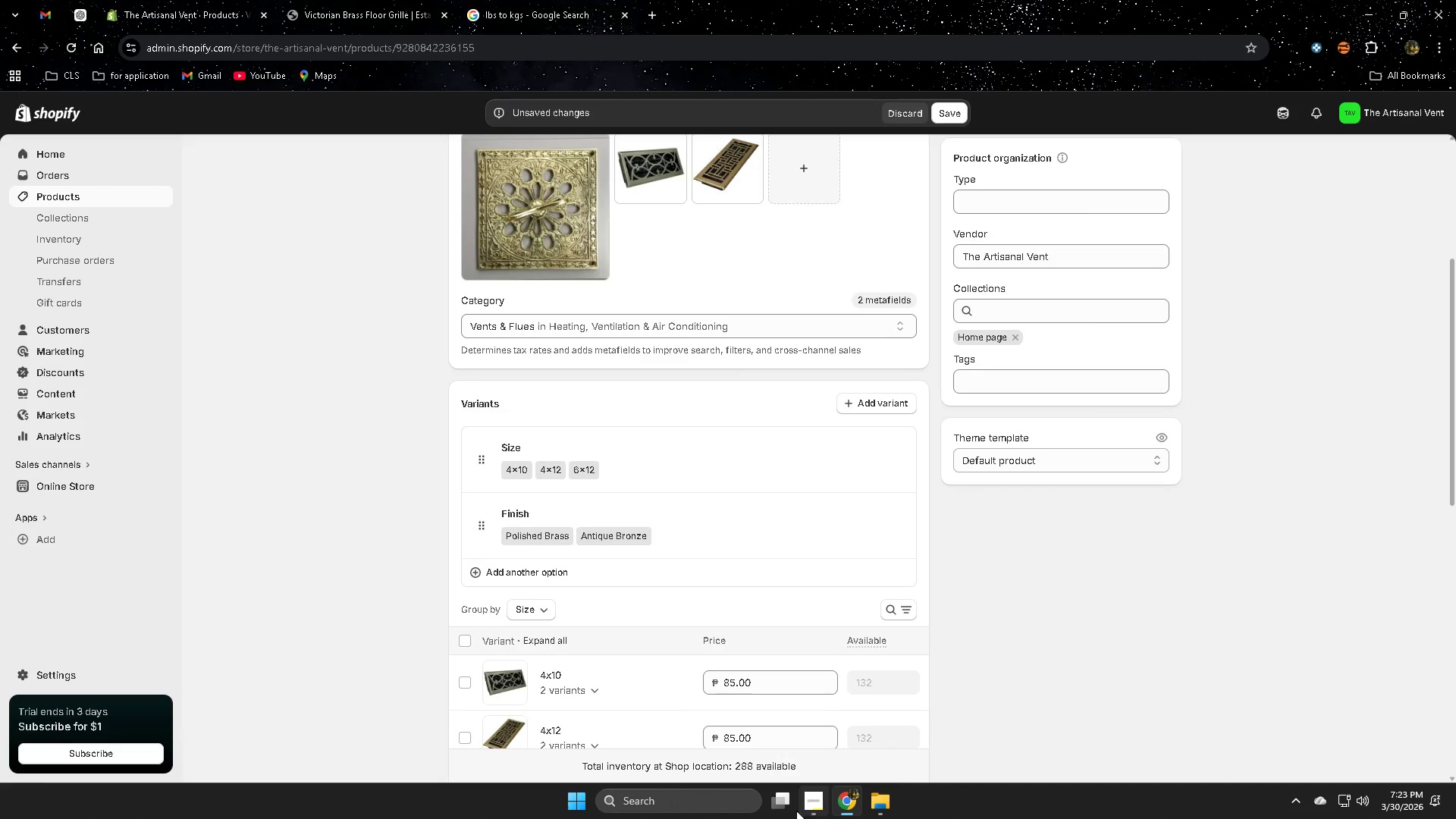 
left_click([808, 806])